 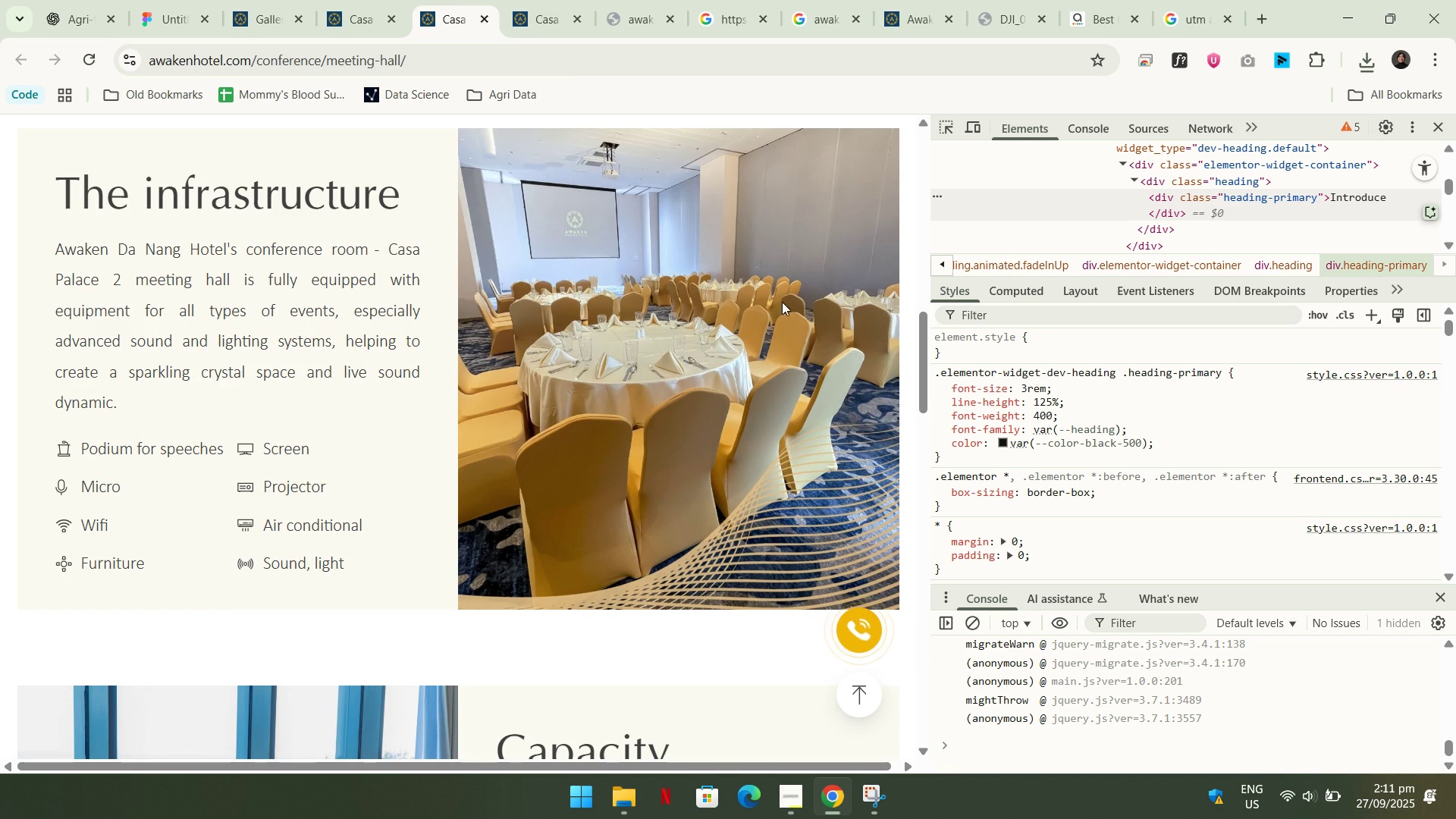 
scroll: coordinate [768, 522], scroll_direction: down, amount: 13.0
 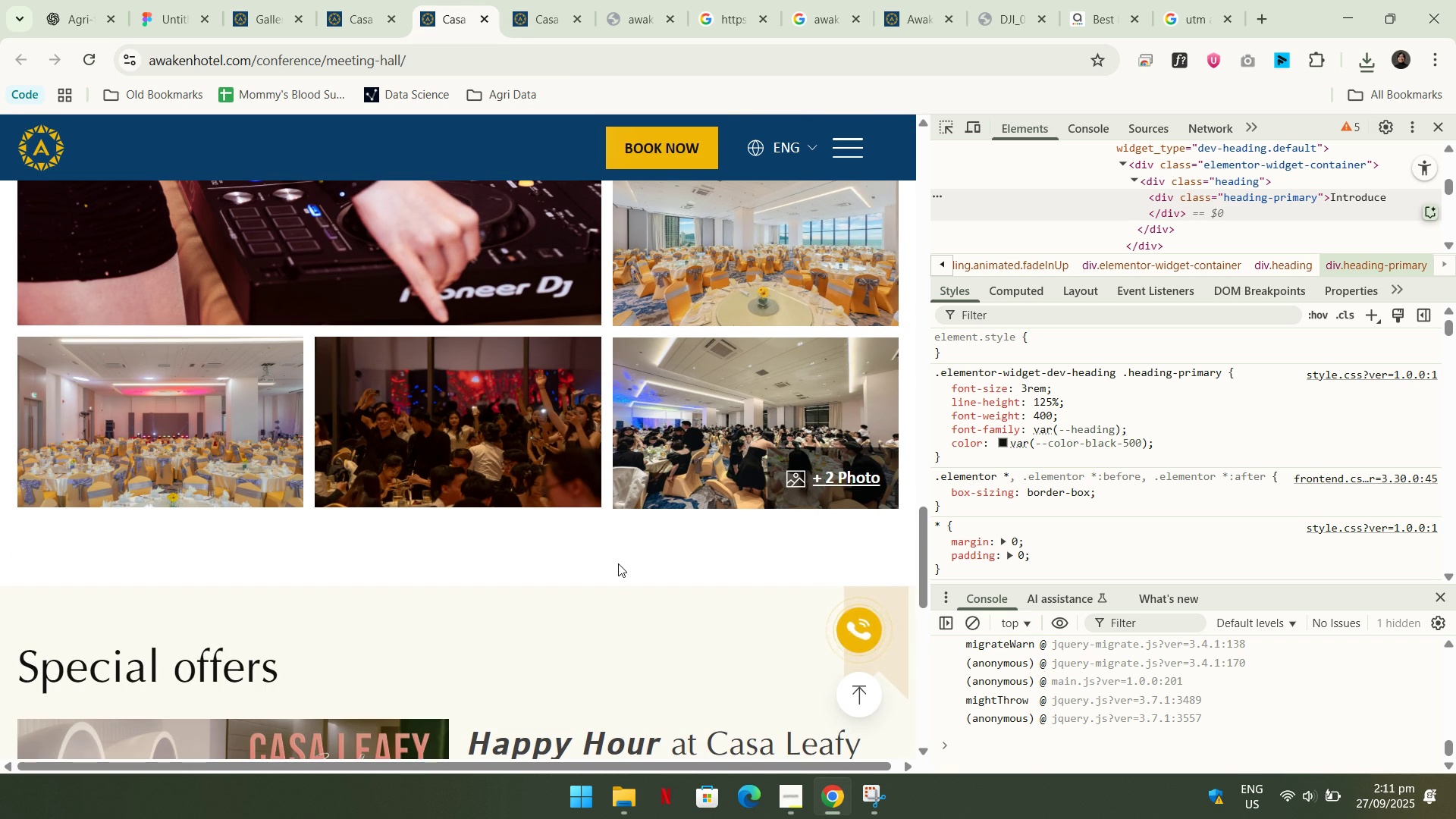 
scroll: coordinate [618, 563], scroll_direction: up, amount: 4.0
 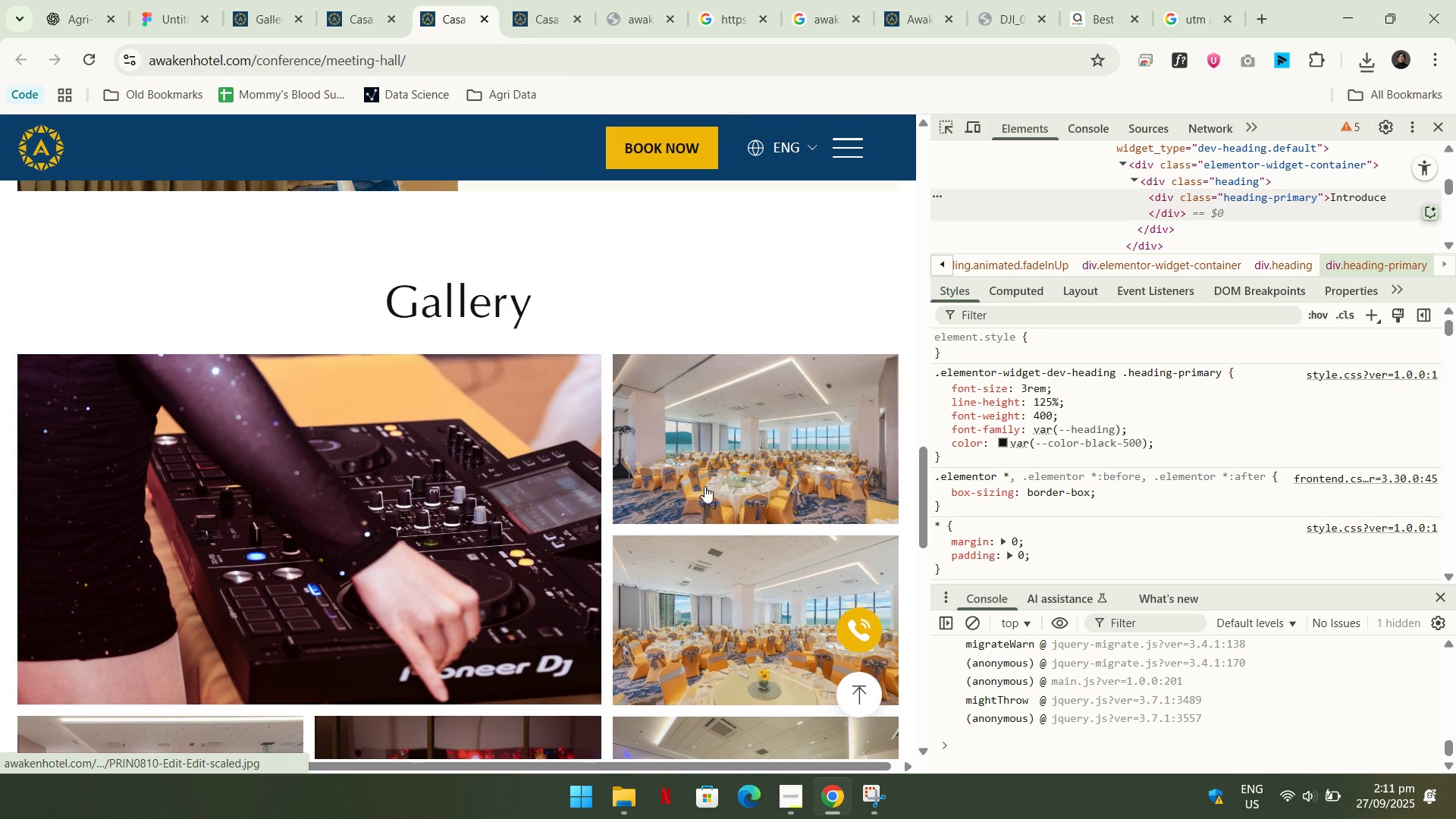 
left_click([747, 469])
 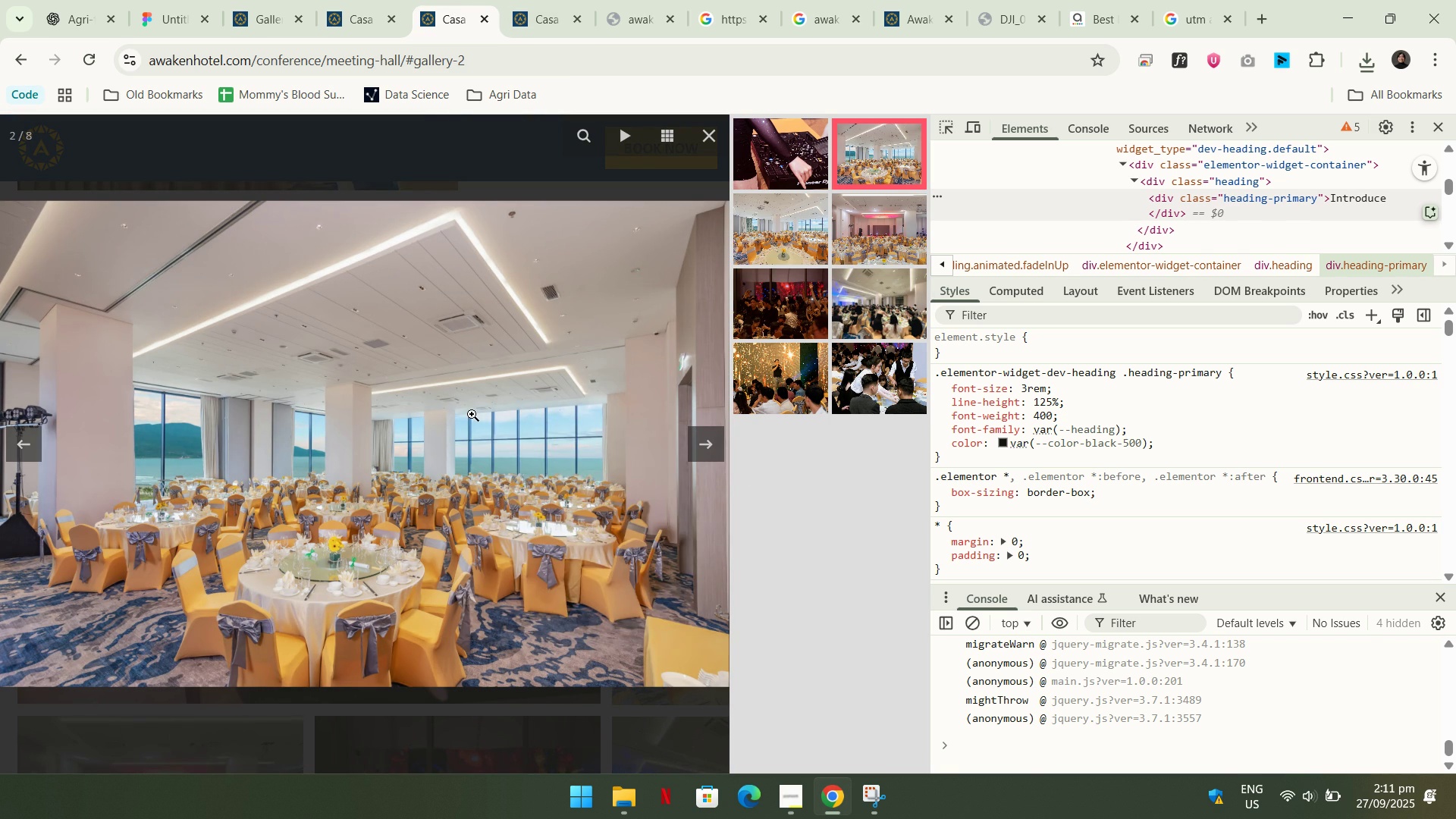 
right_click([472, 414])
 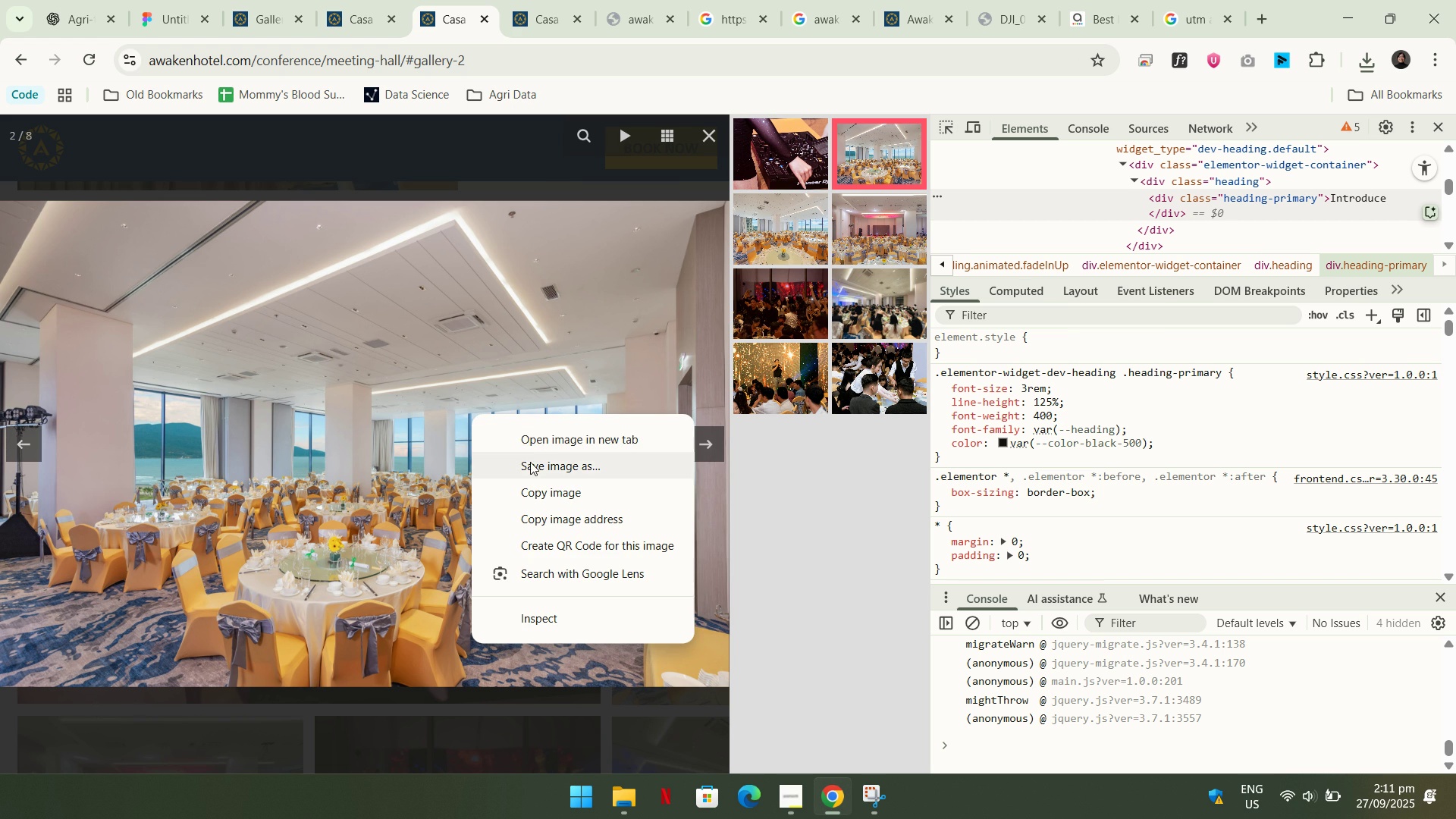 
left_click([530, 462])
 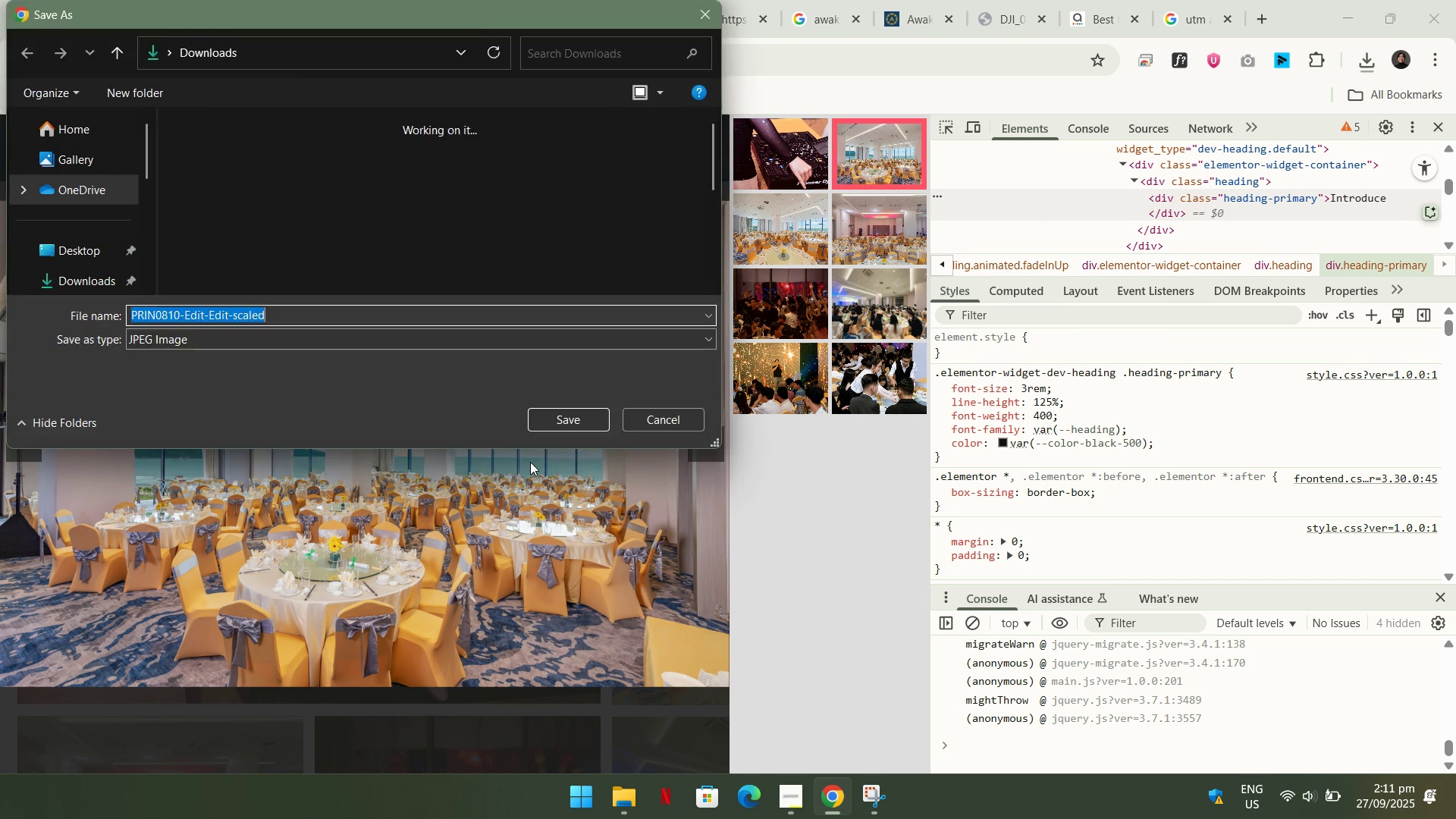 
key(Enter)
 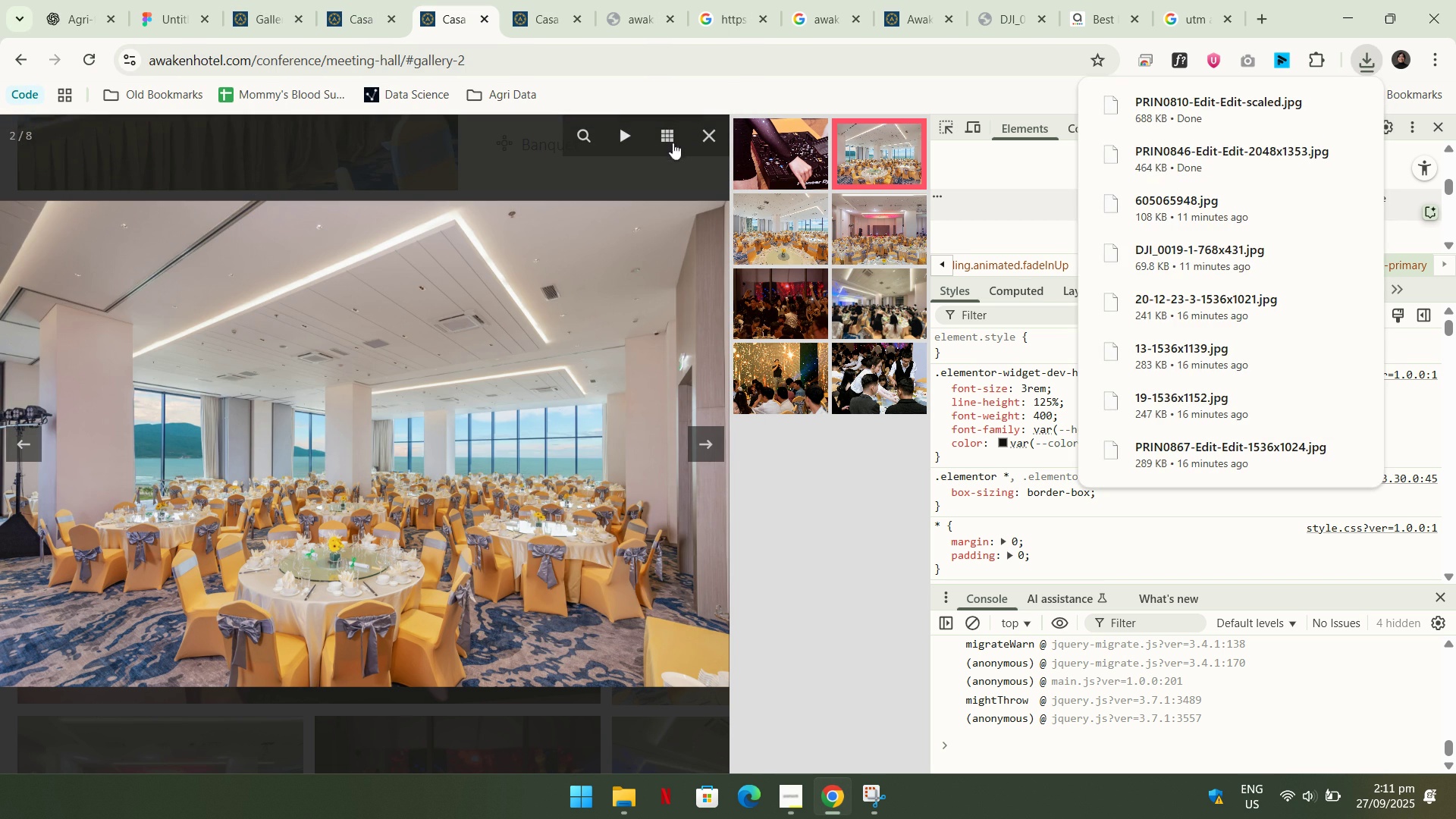 
left_click([710, 129])
 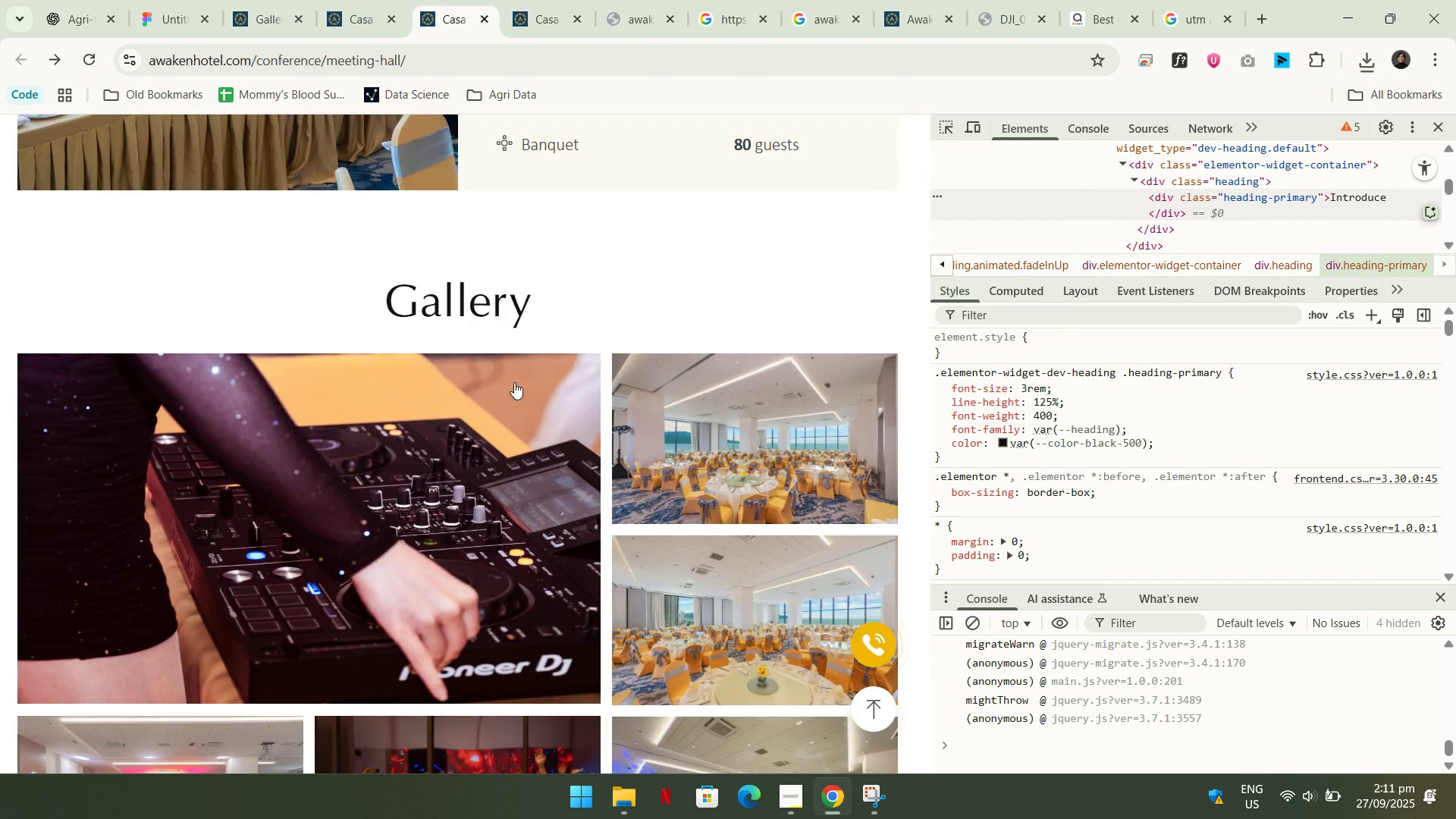 
scroll: coordinate [524, 380], scroll_direction: up, amount: 12.0
 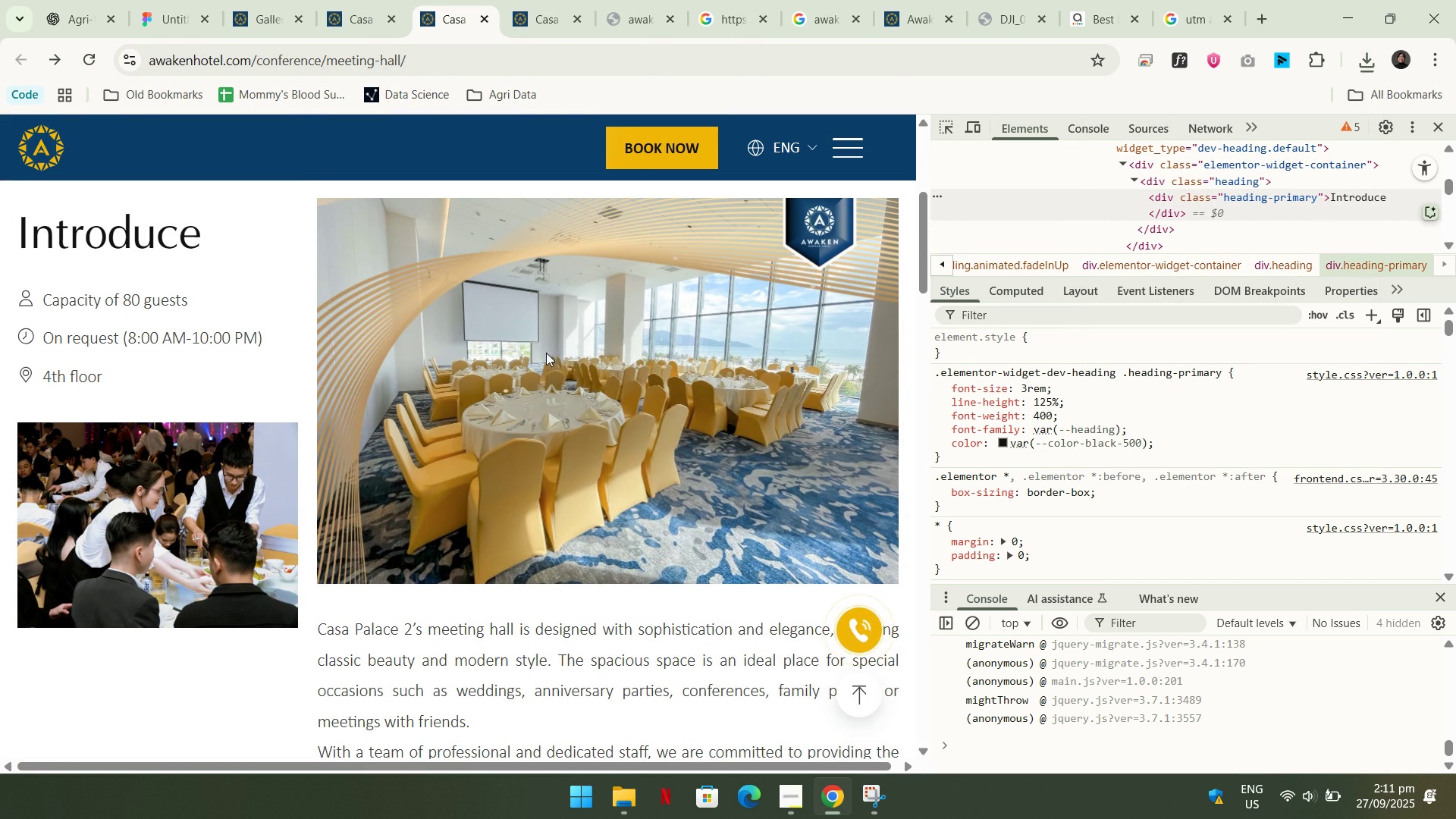 
right_click([577, 341])
 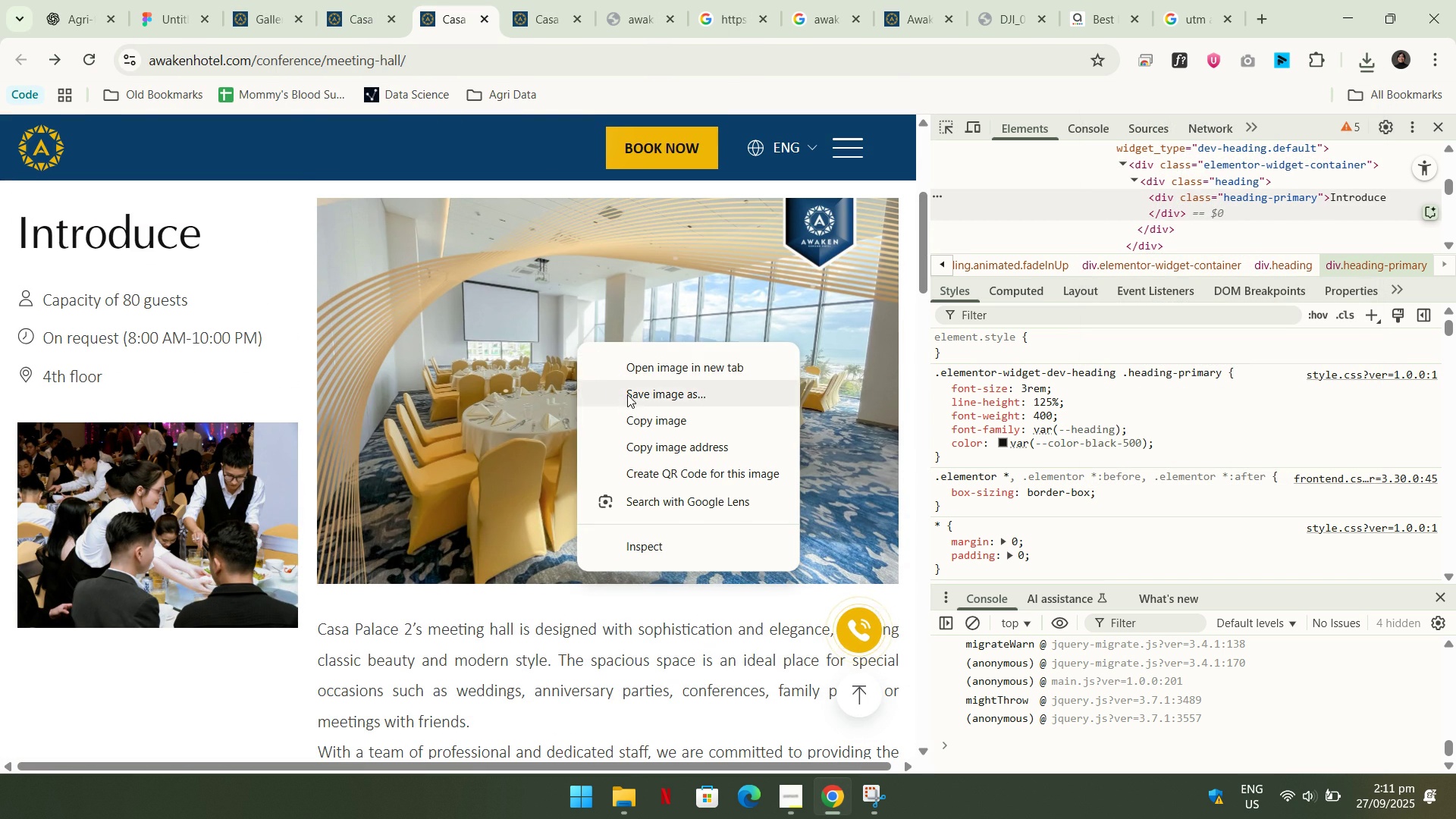 
left_click([627, 394])
 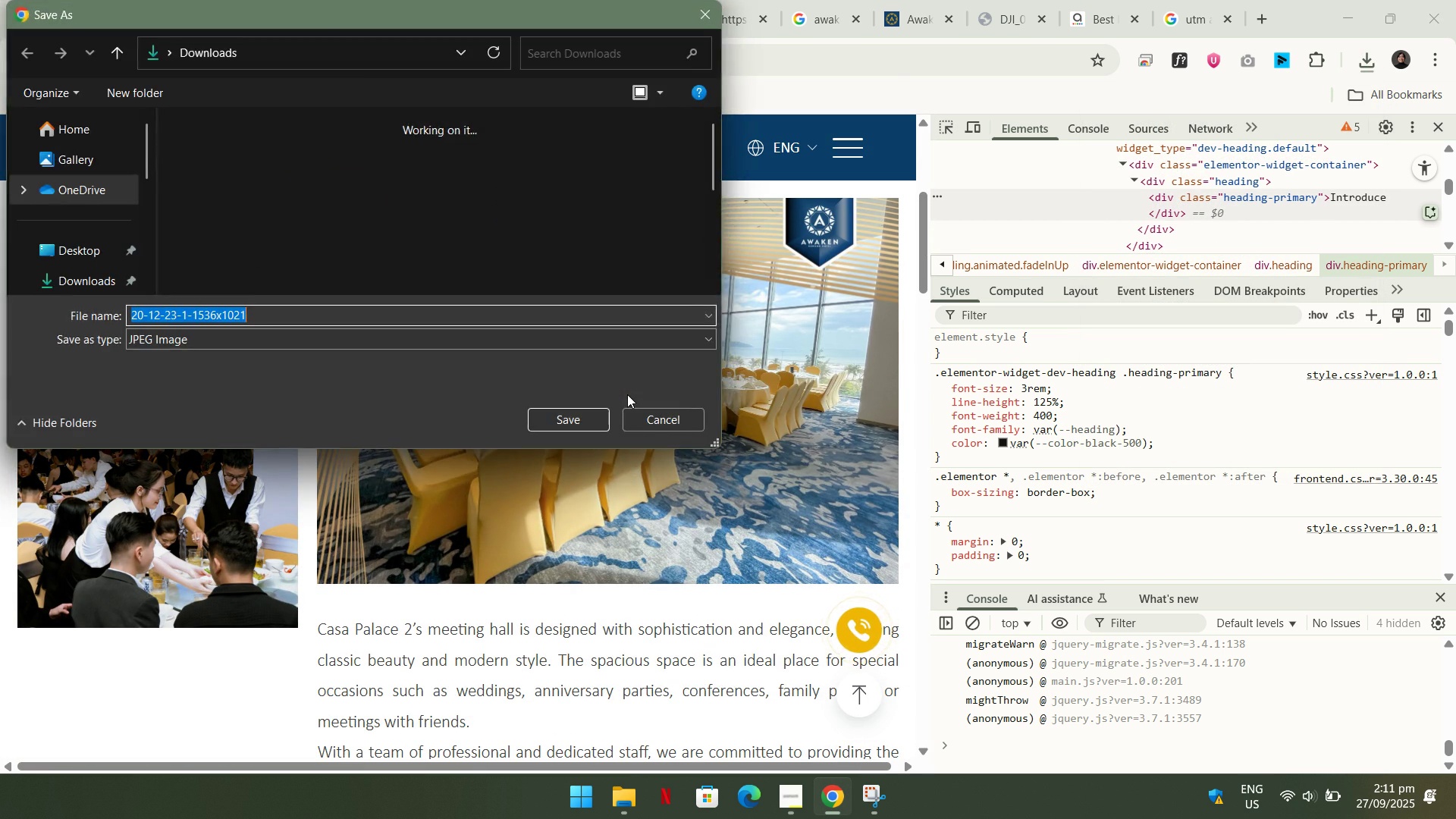 
key(Enter)
 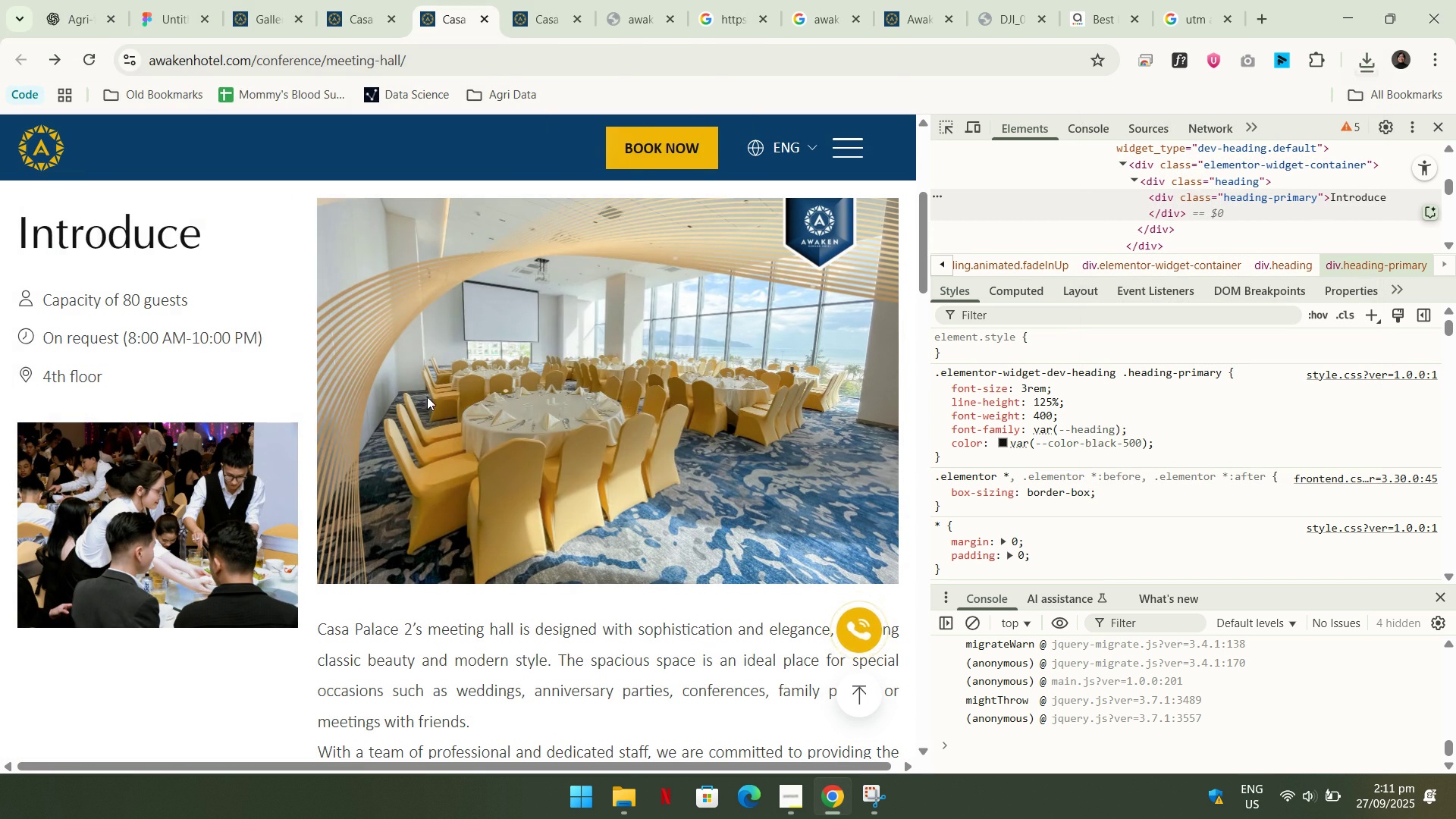 
scroll: coordinate [415, 406], scroll_direction: up, amount: 6.0
 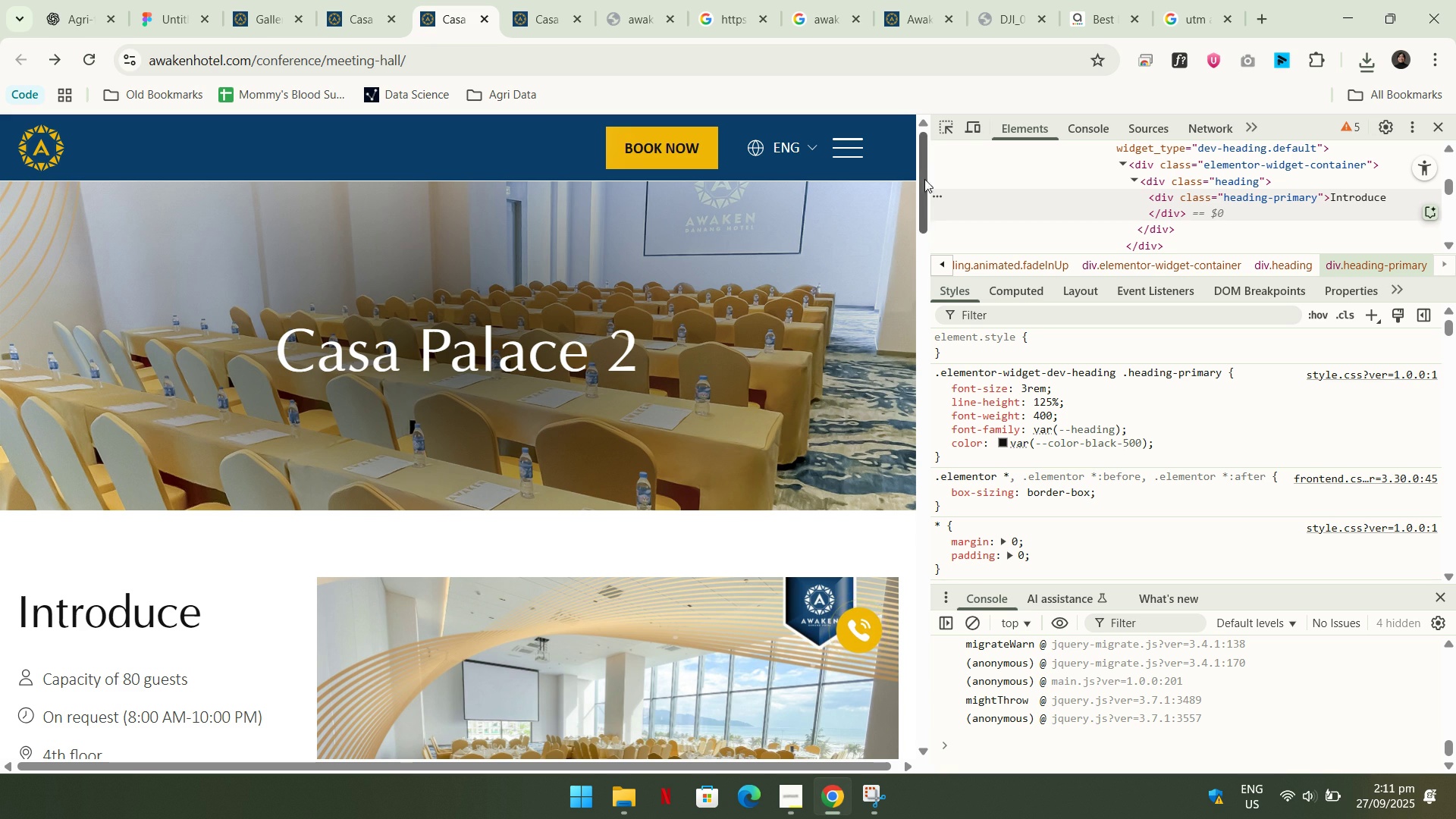 
left_click([946, 124])
 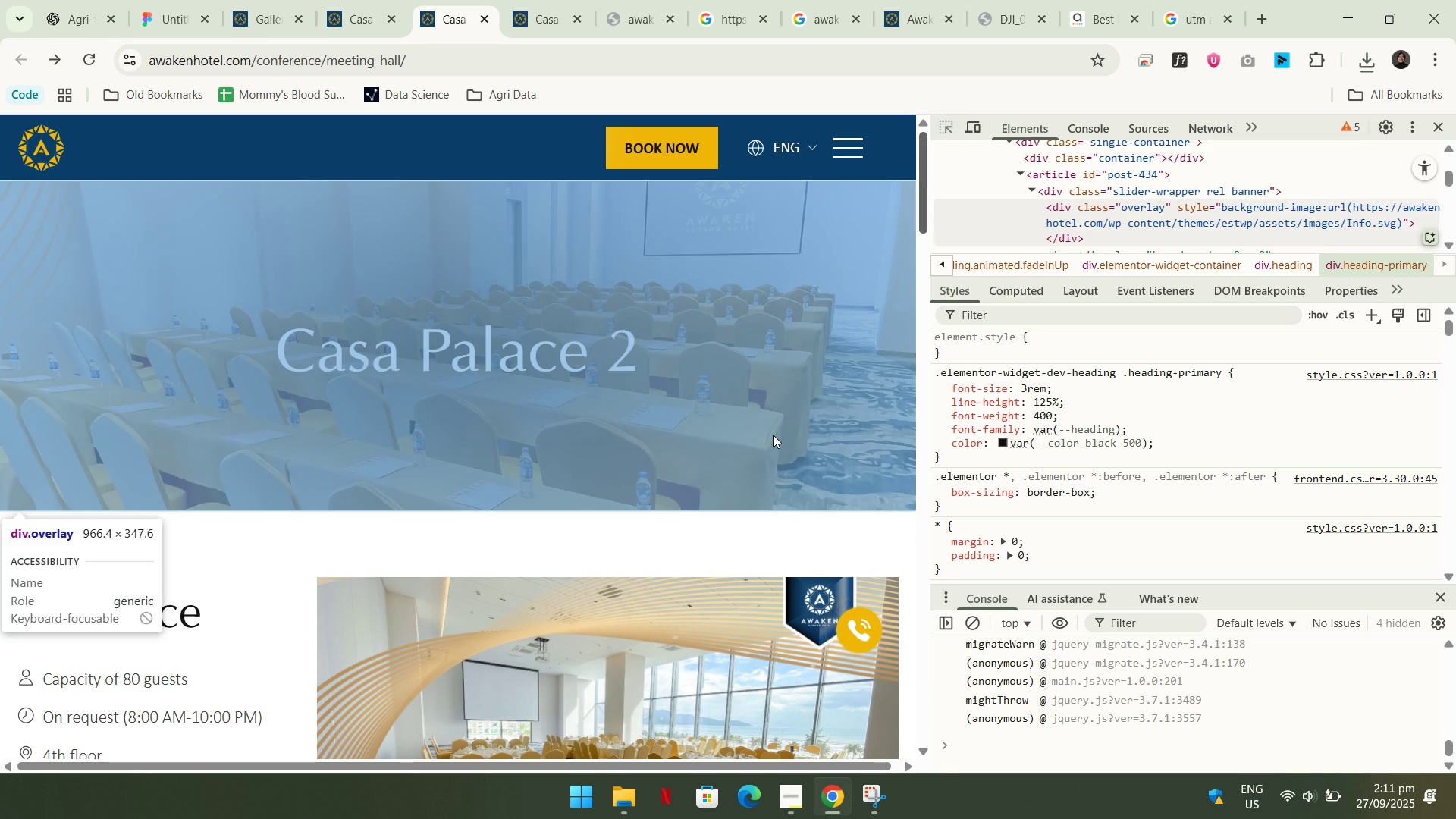 
left_click([773, 435])
 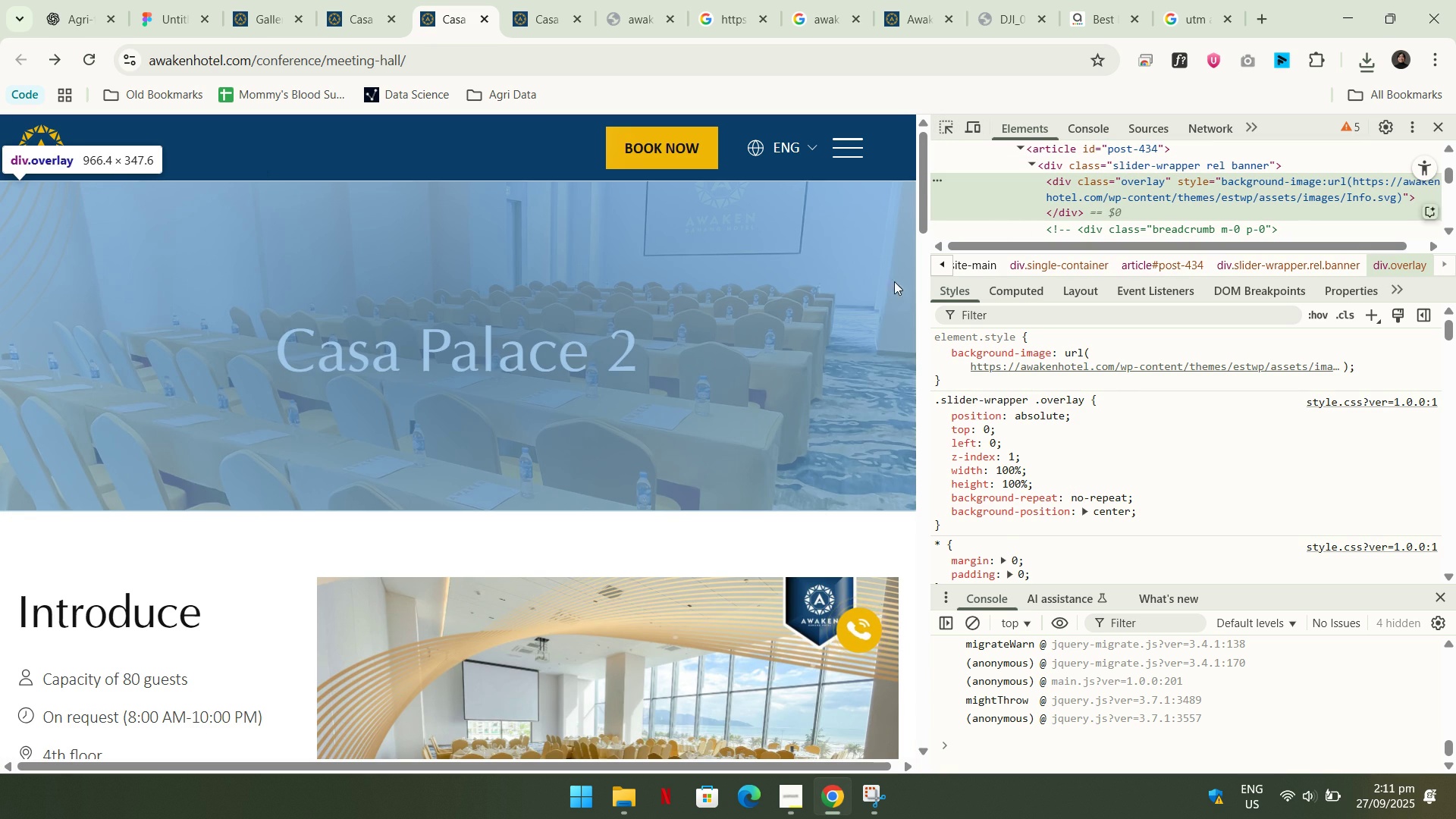 
left_click([838, 404])
 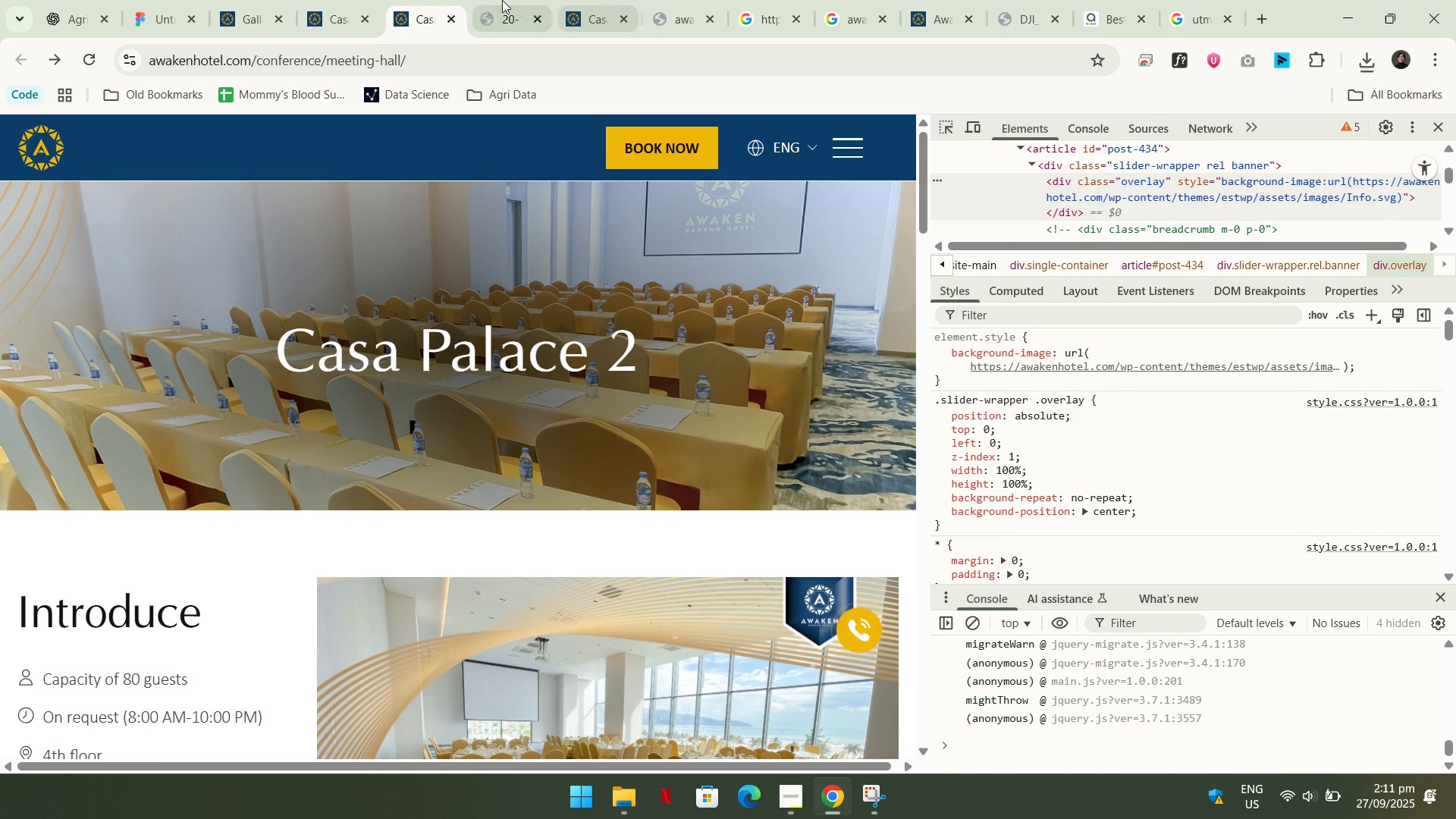 
left_click([502, 0])
 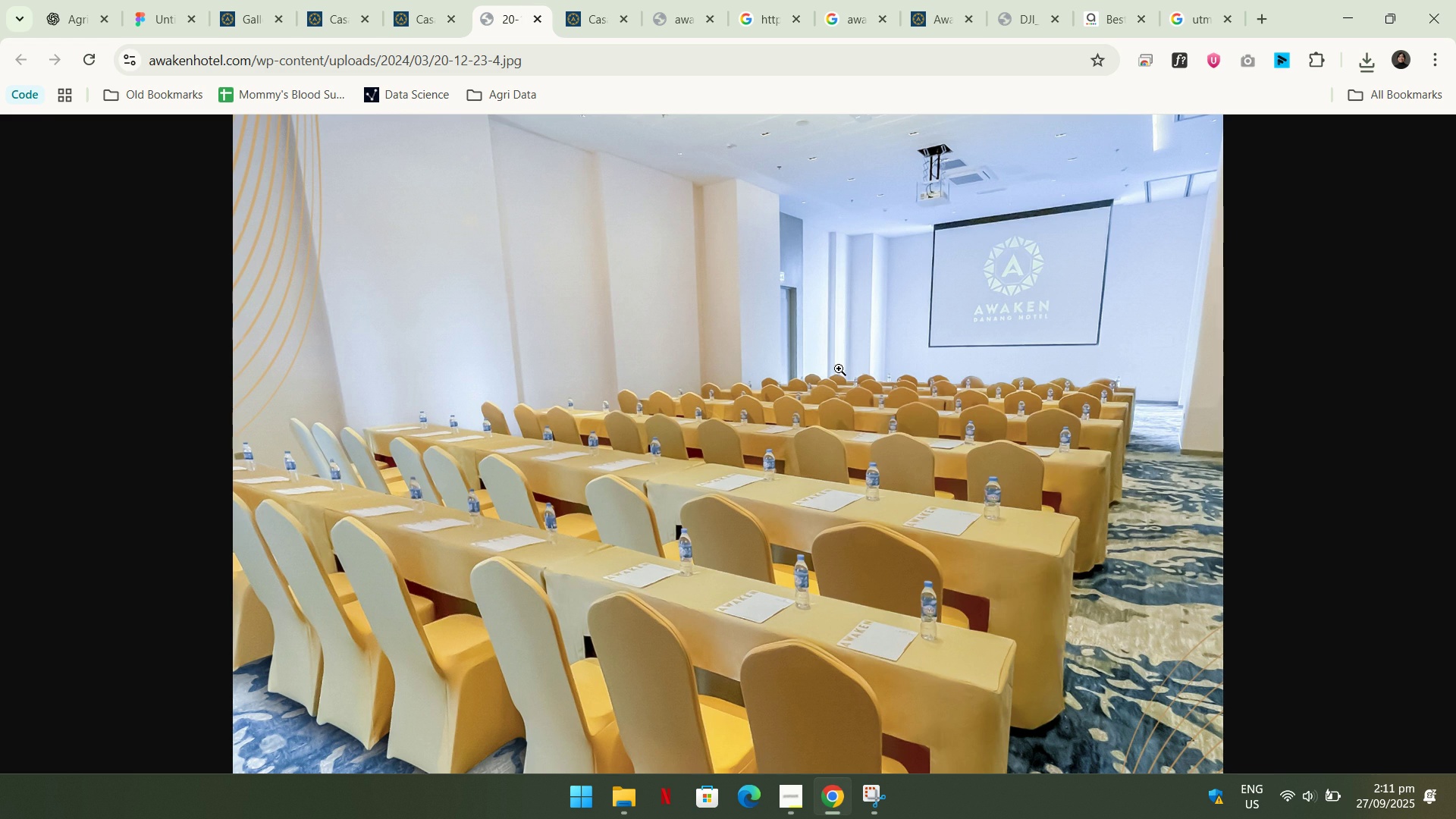 
right_click([839, 369])
 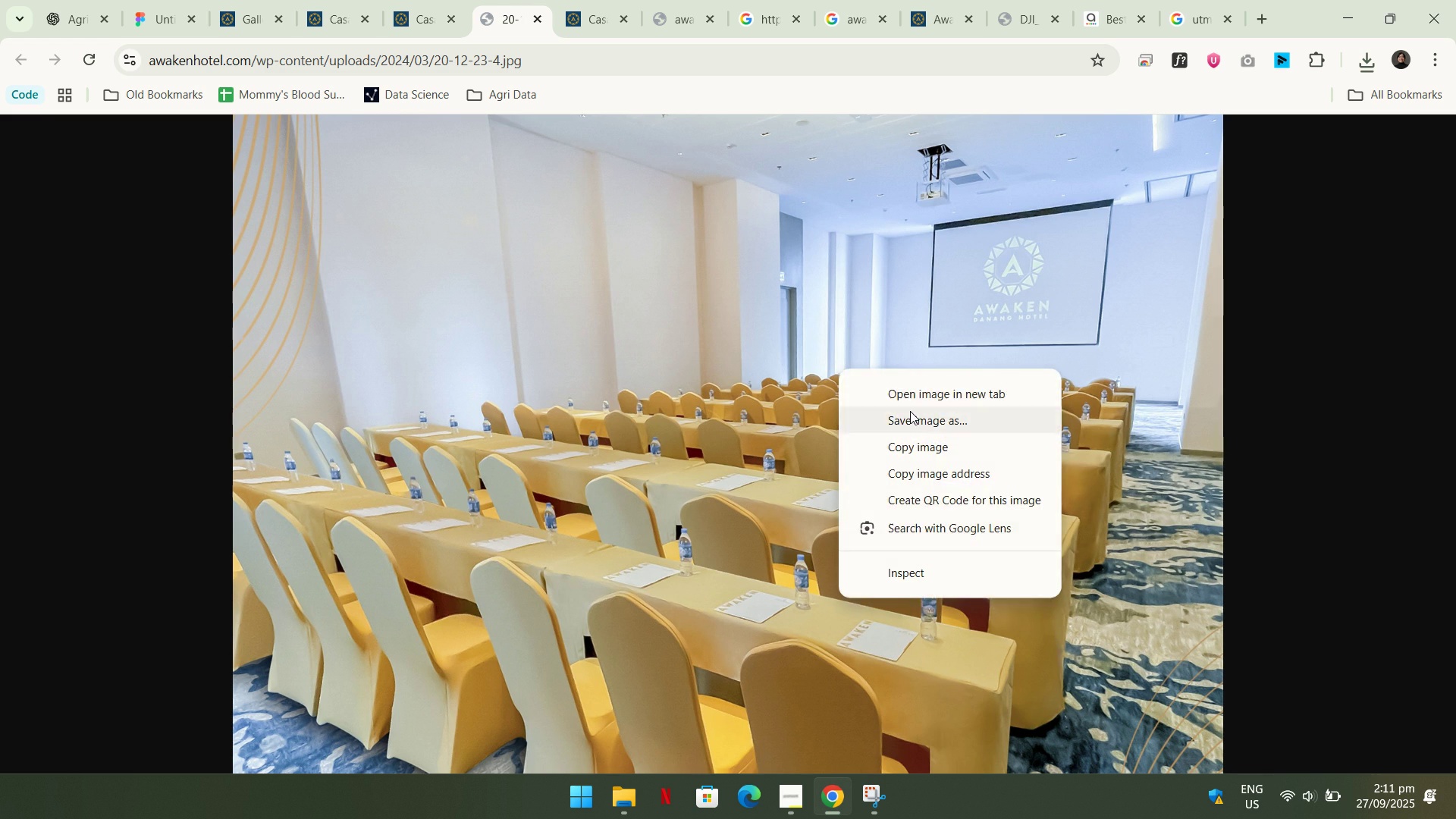 
left_click([910, 411])
 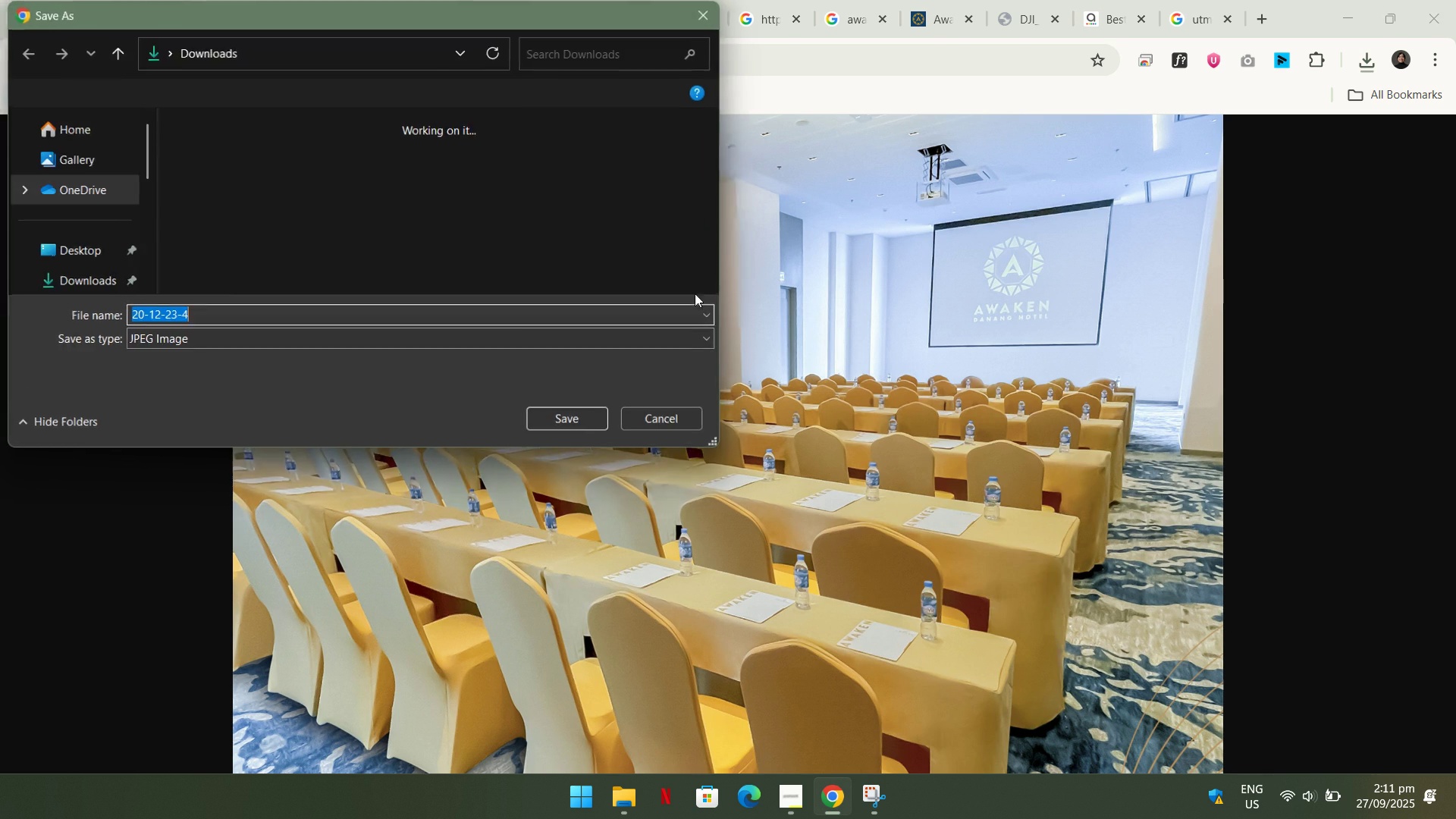 
key(Enter)
 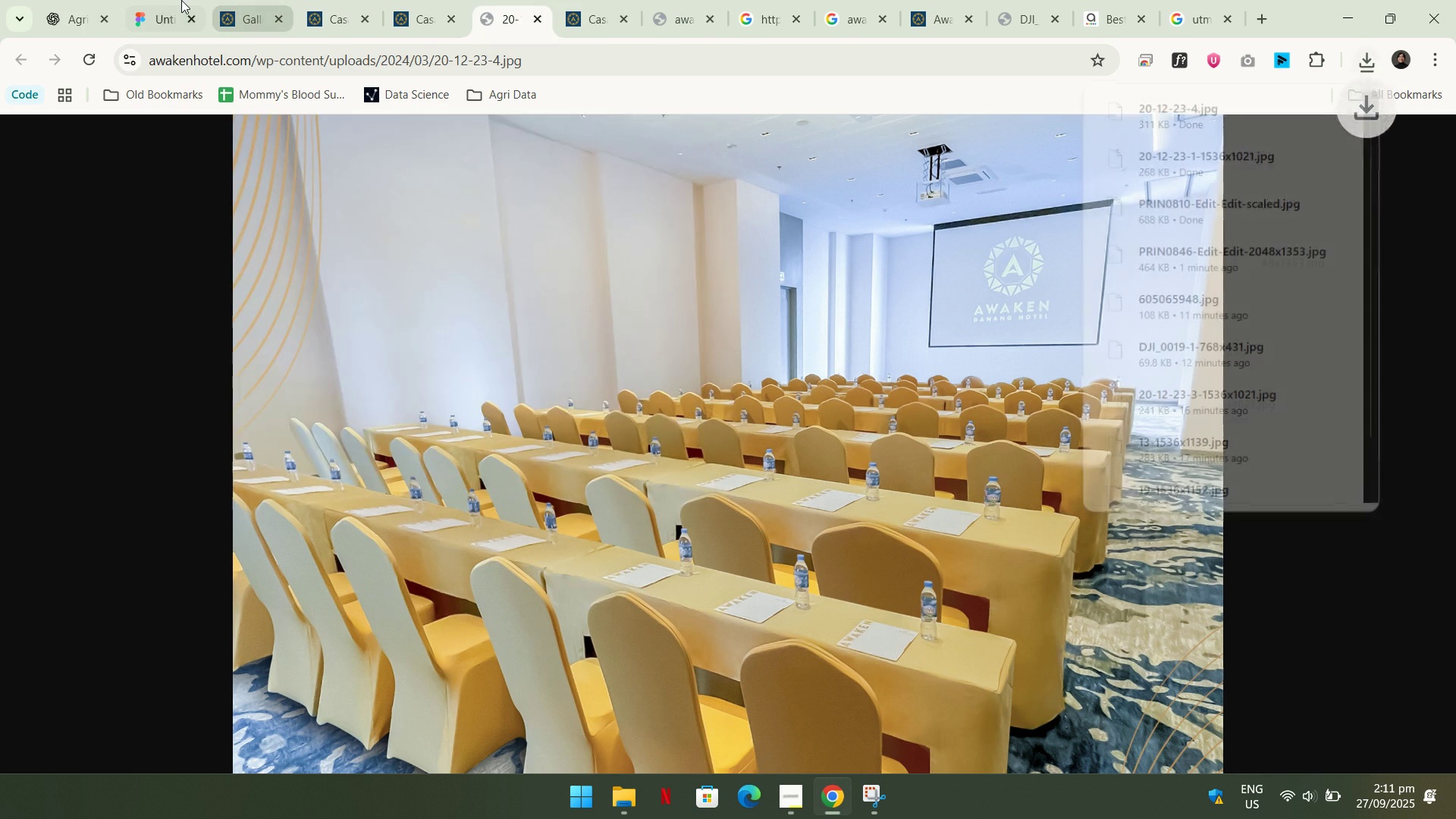 
left_click([181, 0])
 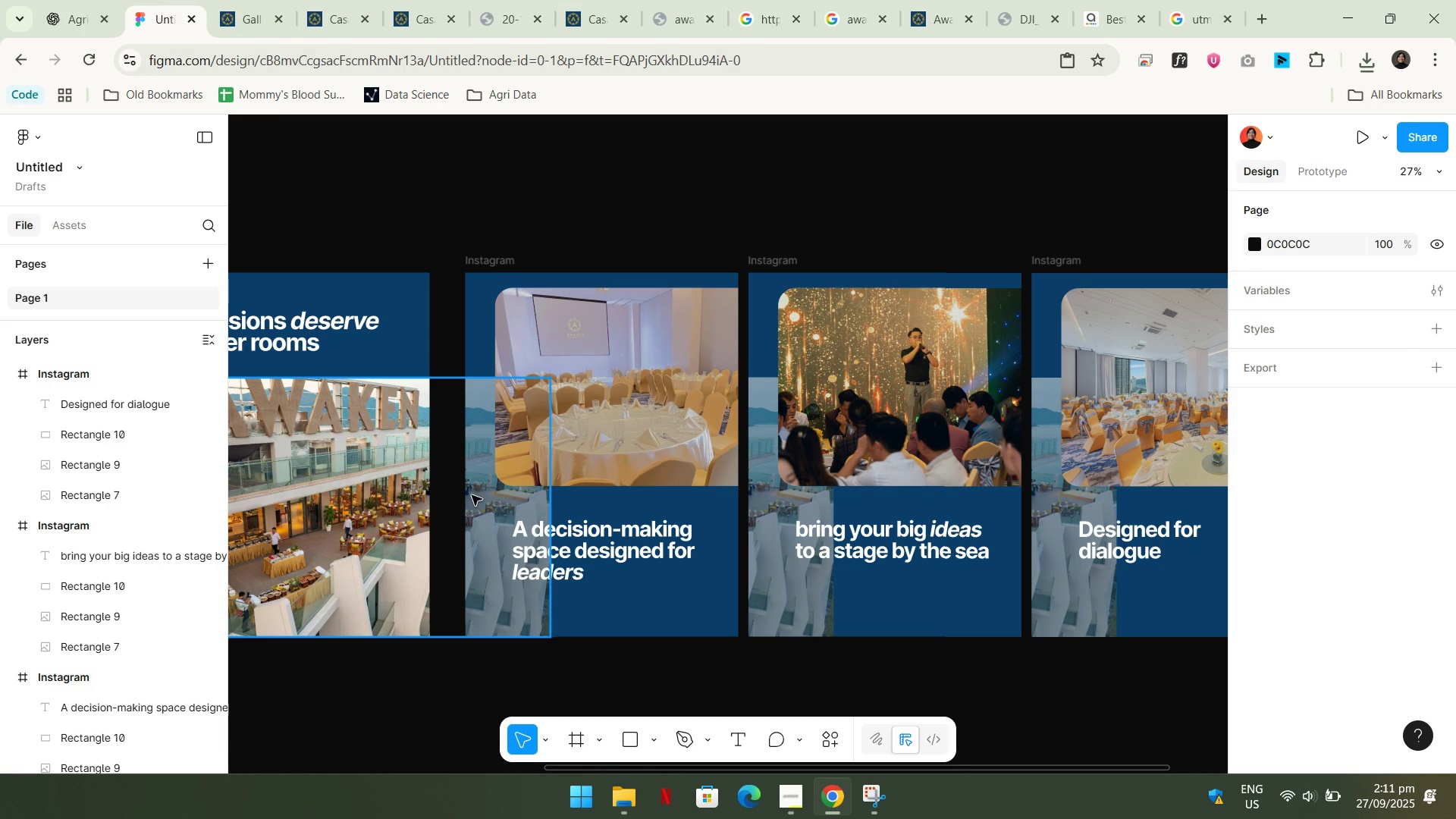 
left_click([477, 495])